 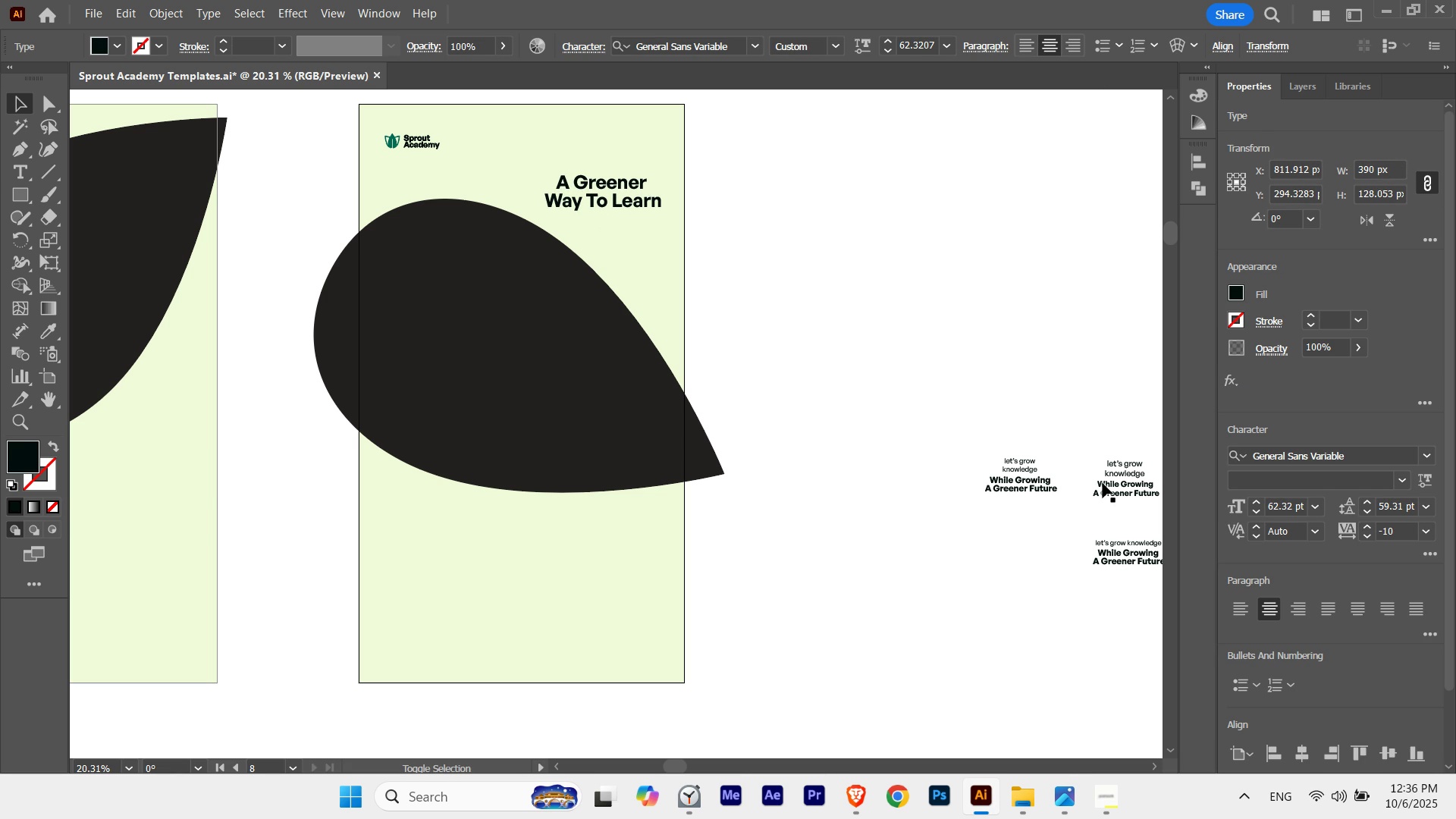 
key(Shift+ArrowDown)
 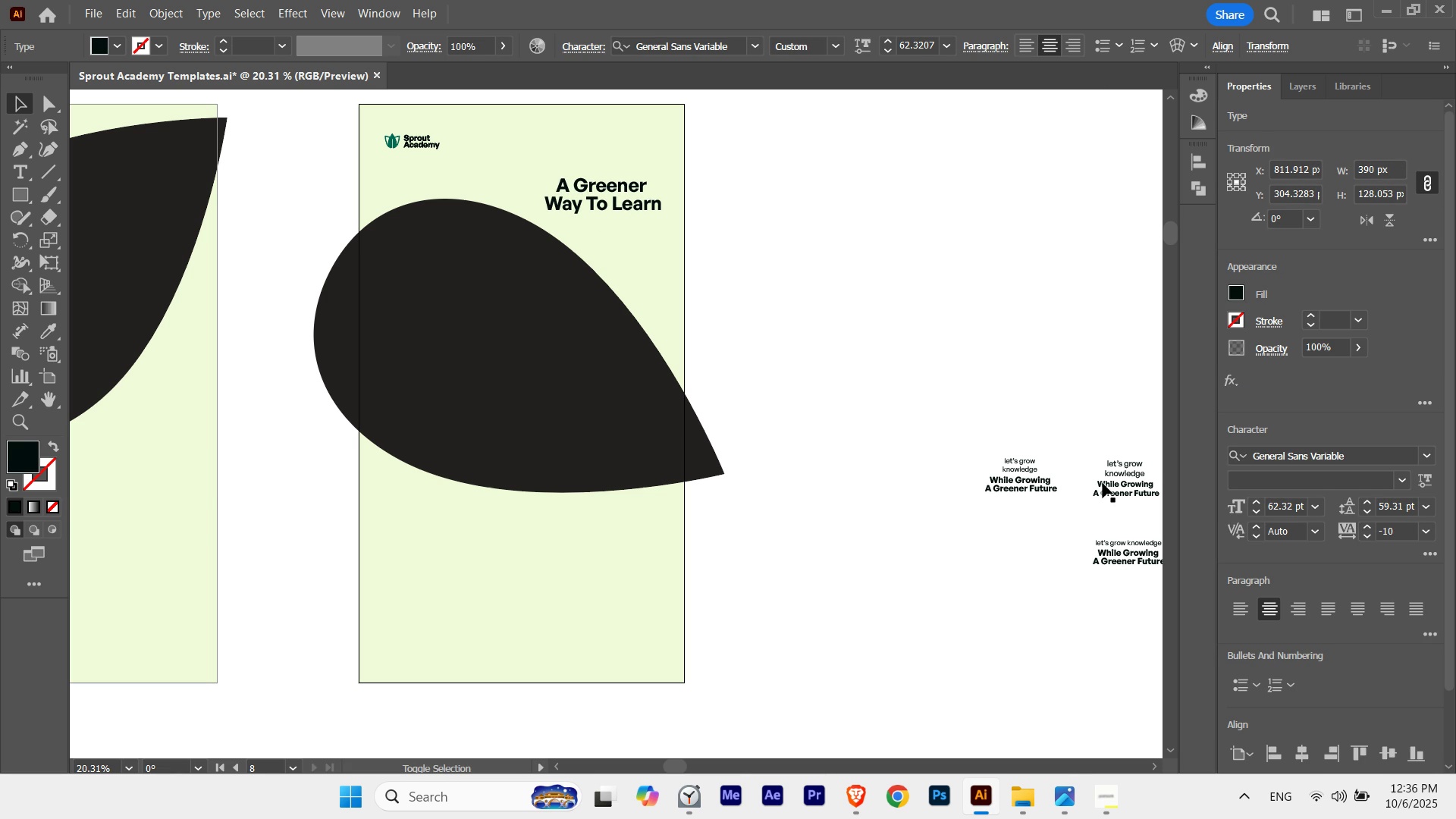 
key(Shift+ArrowUp)
 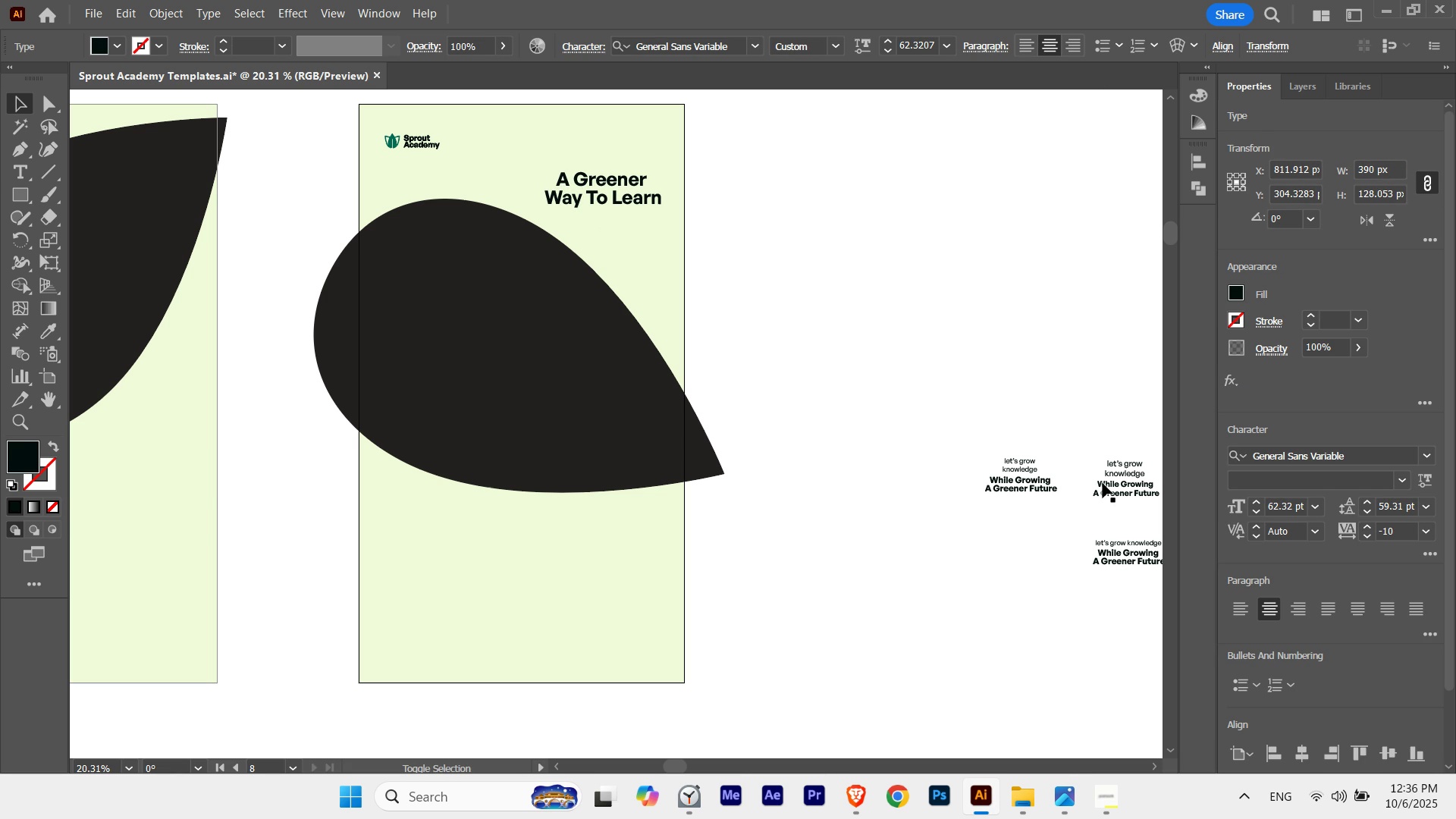 
key(Shift+ArrowUp)
 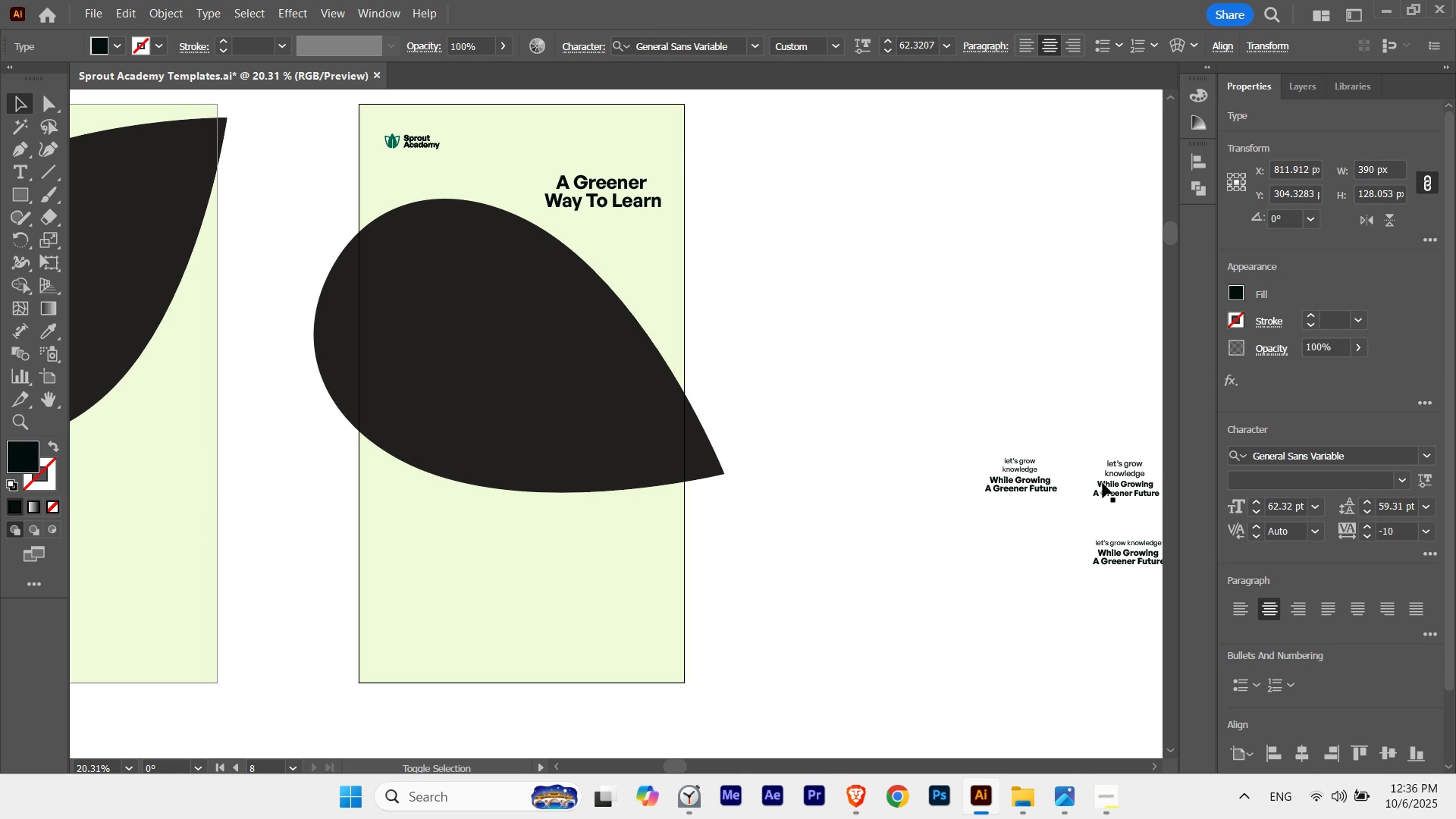 
key(Shift+ArrowDown)
 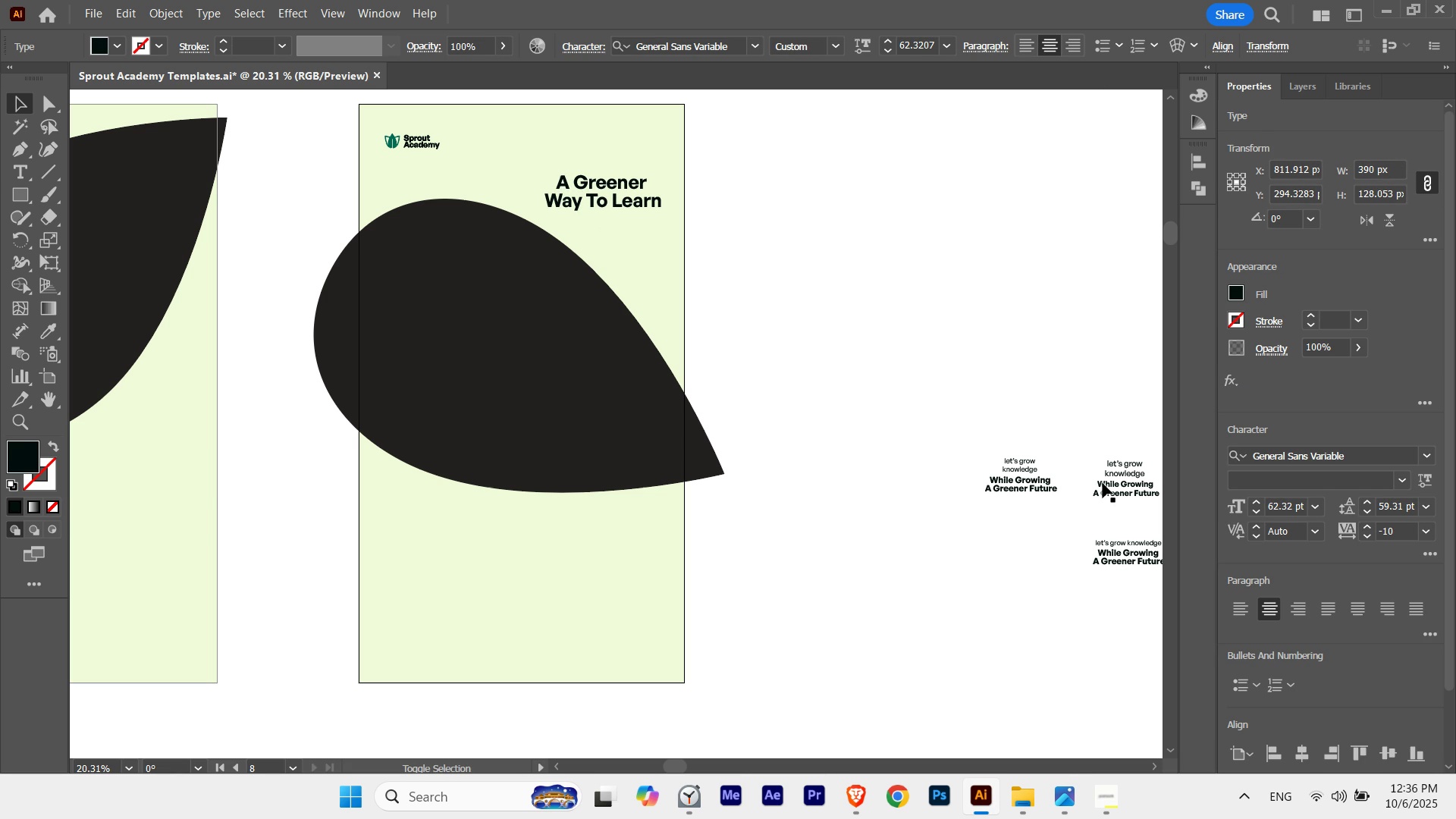 
key(Shift+ArrowUp)
 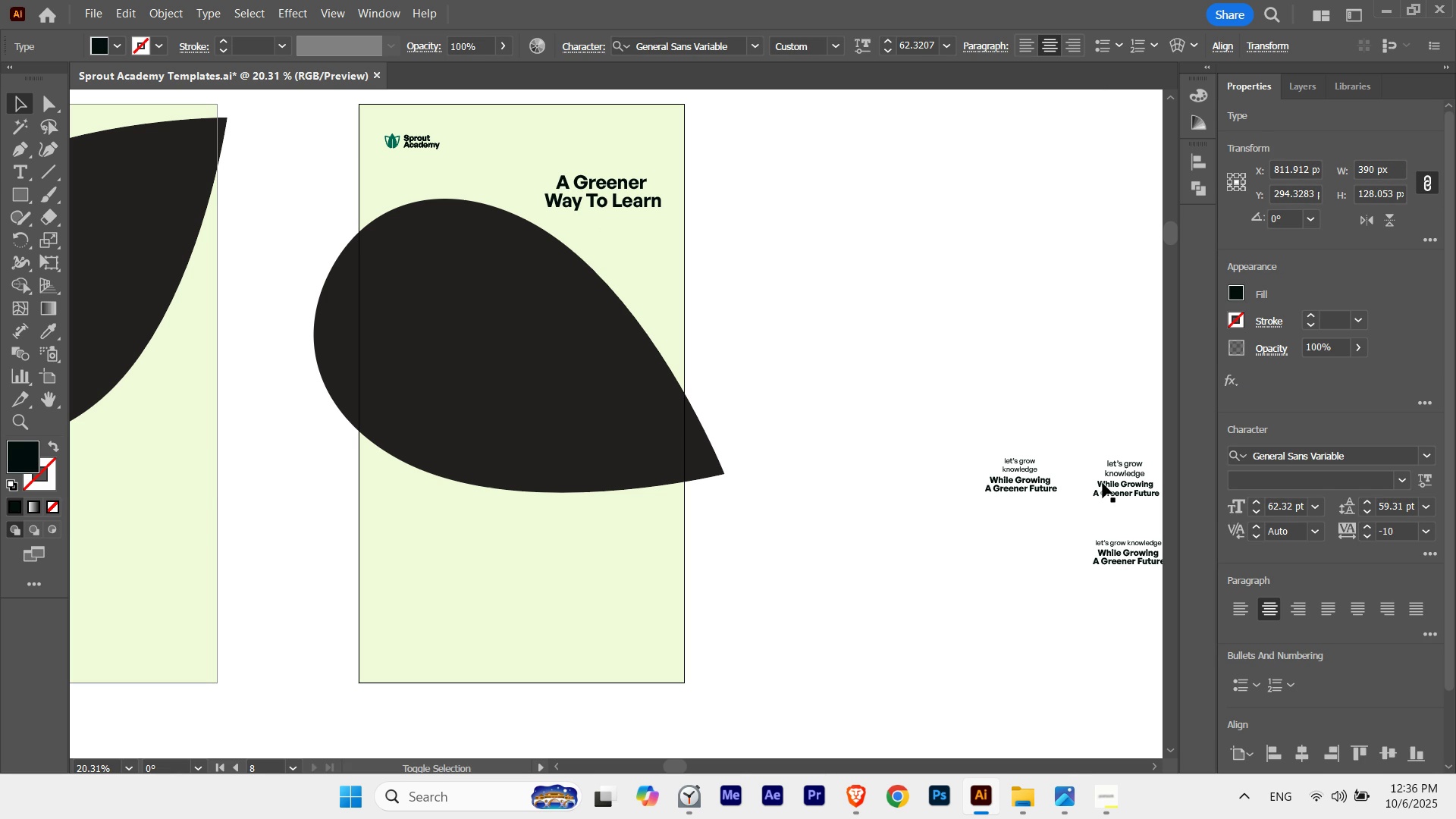 
key(Shift+ArrowDown)
 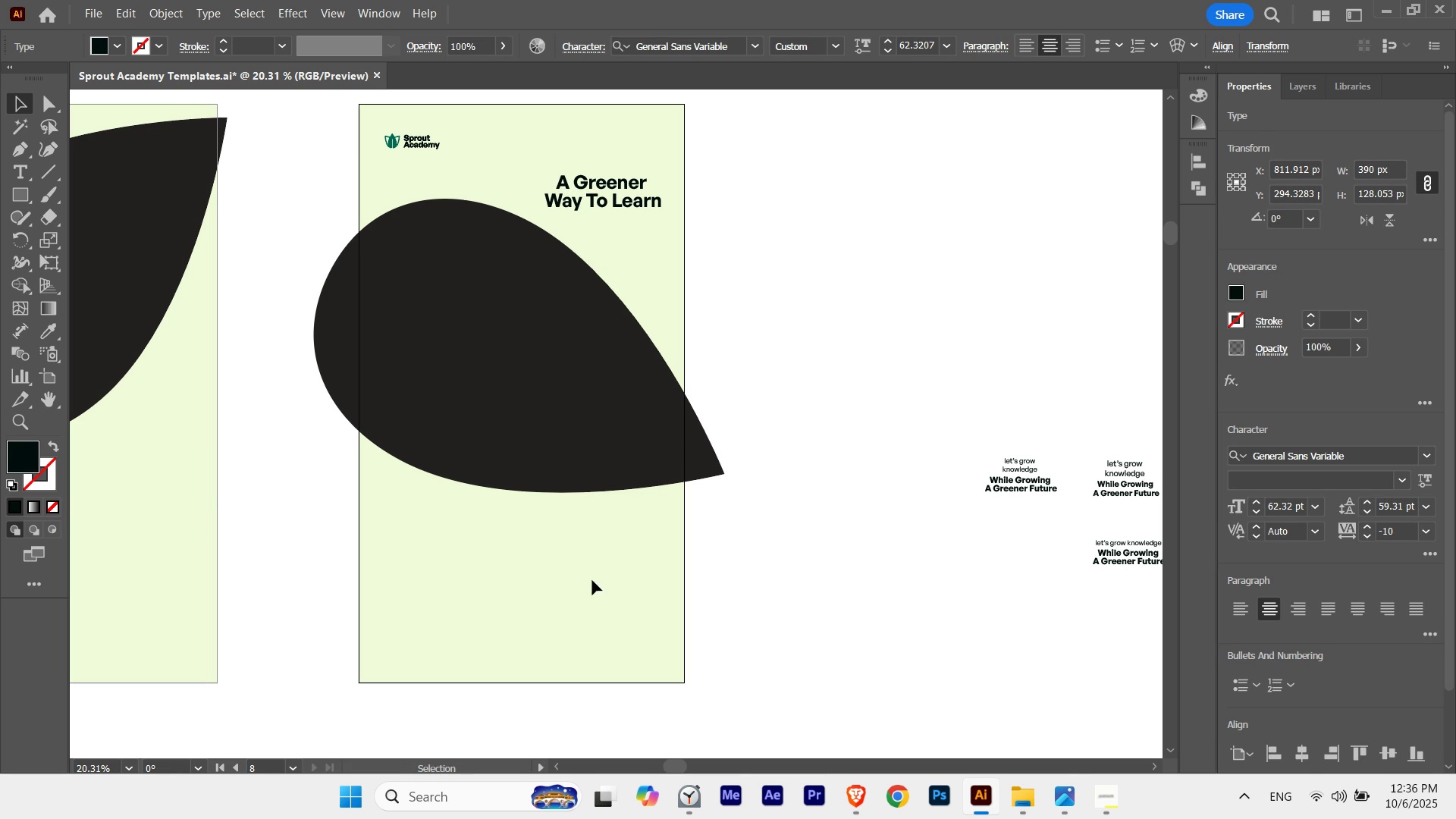 
left_click([595, 421])